 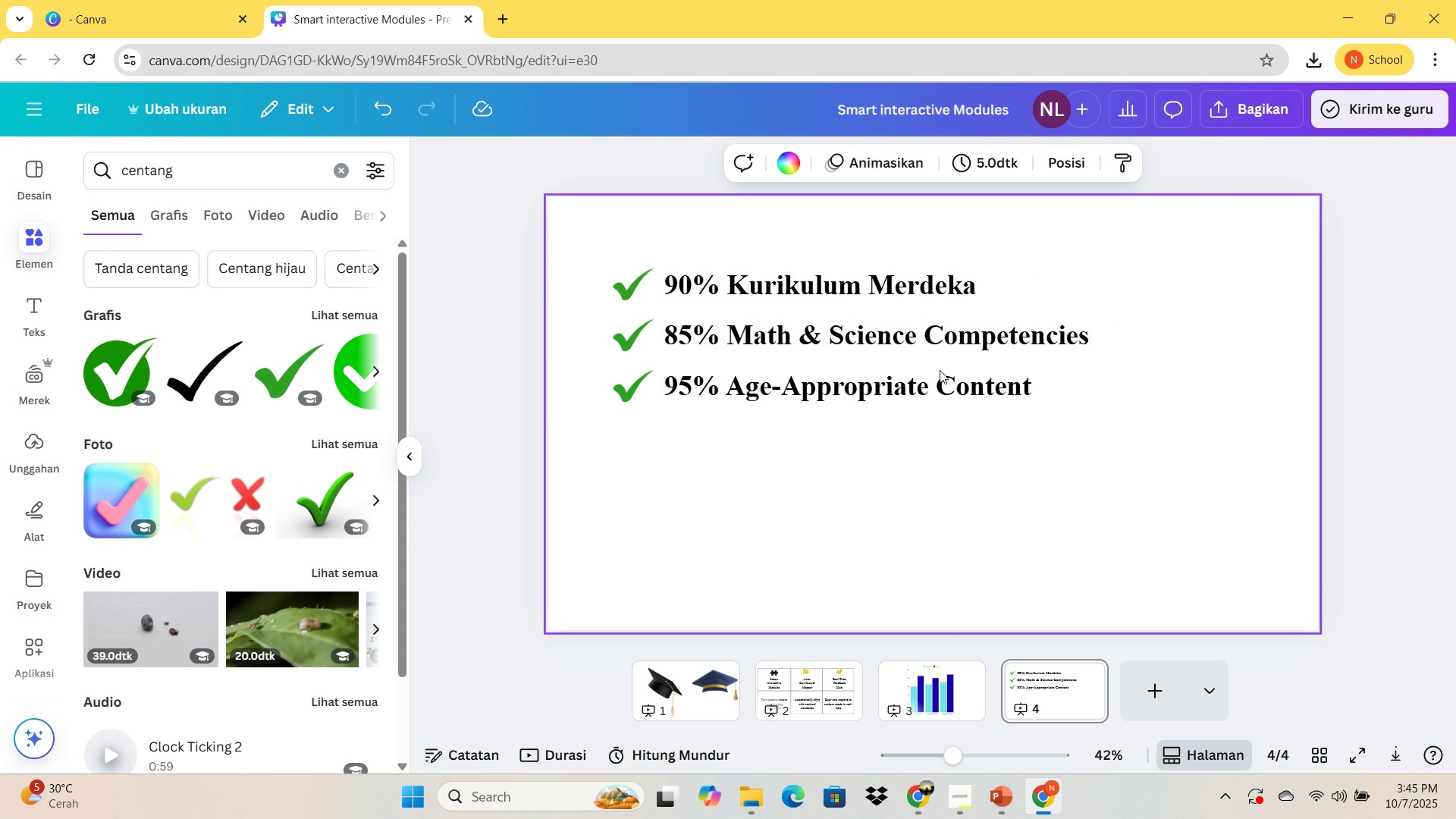 
left_click([1222, 102])
 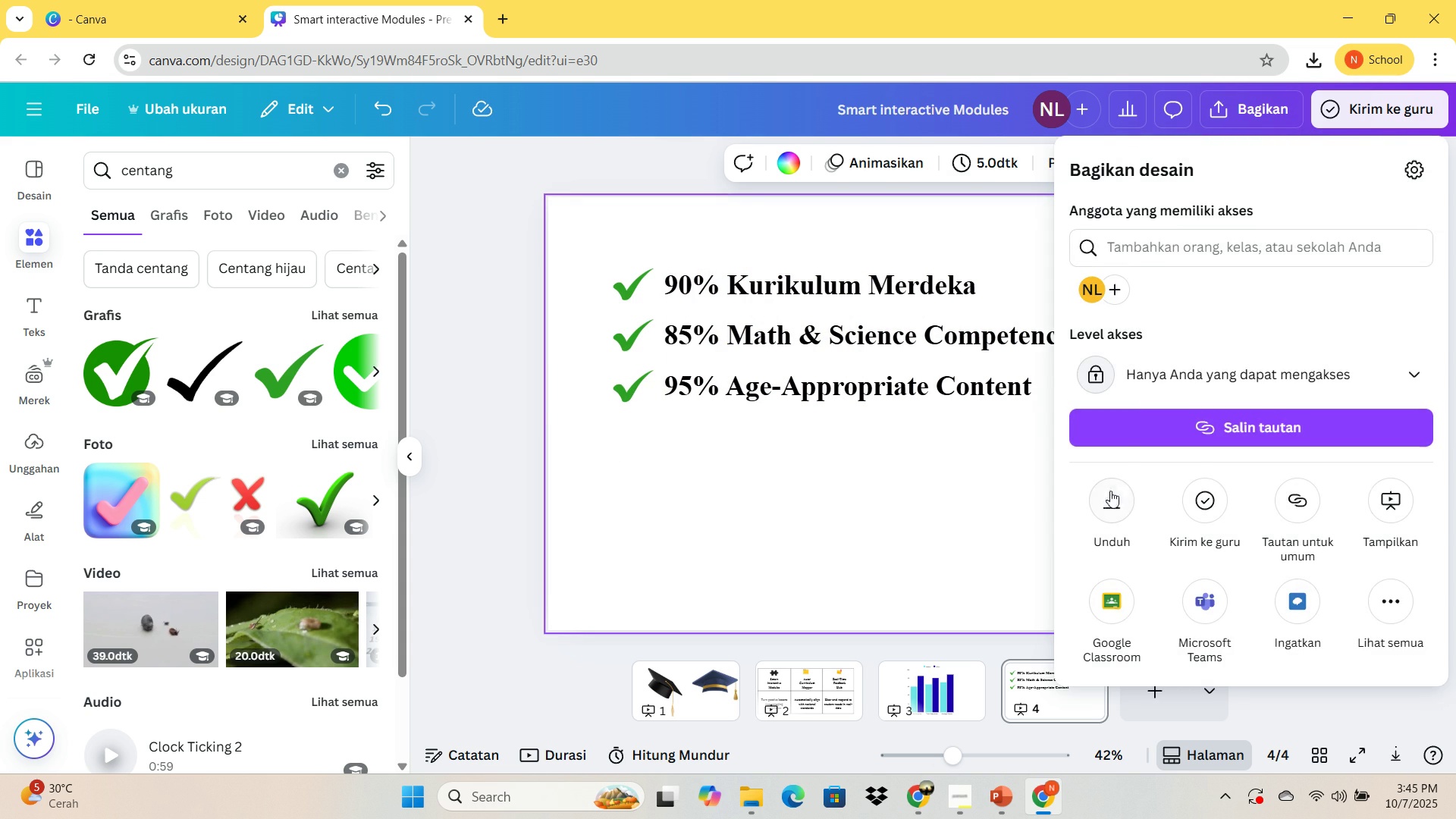 
left_click([1109, 494])
 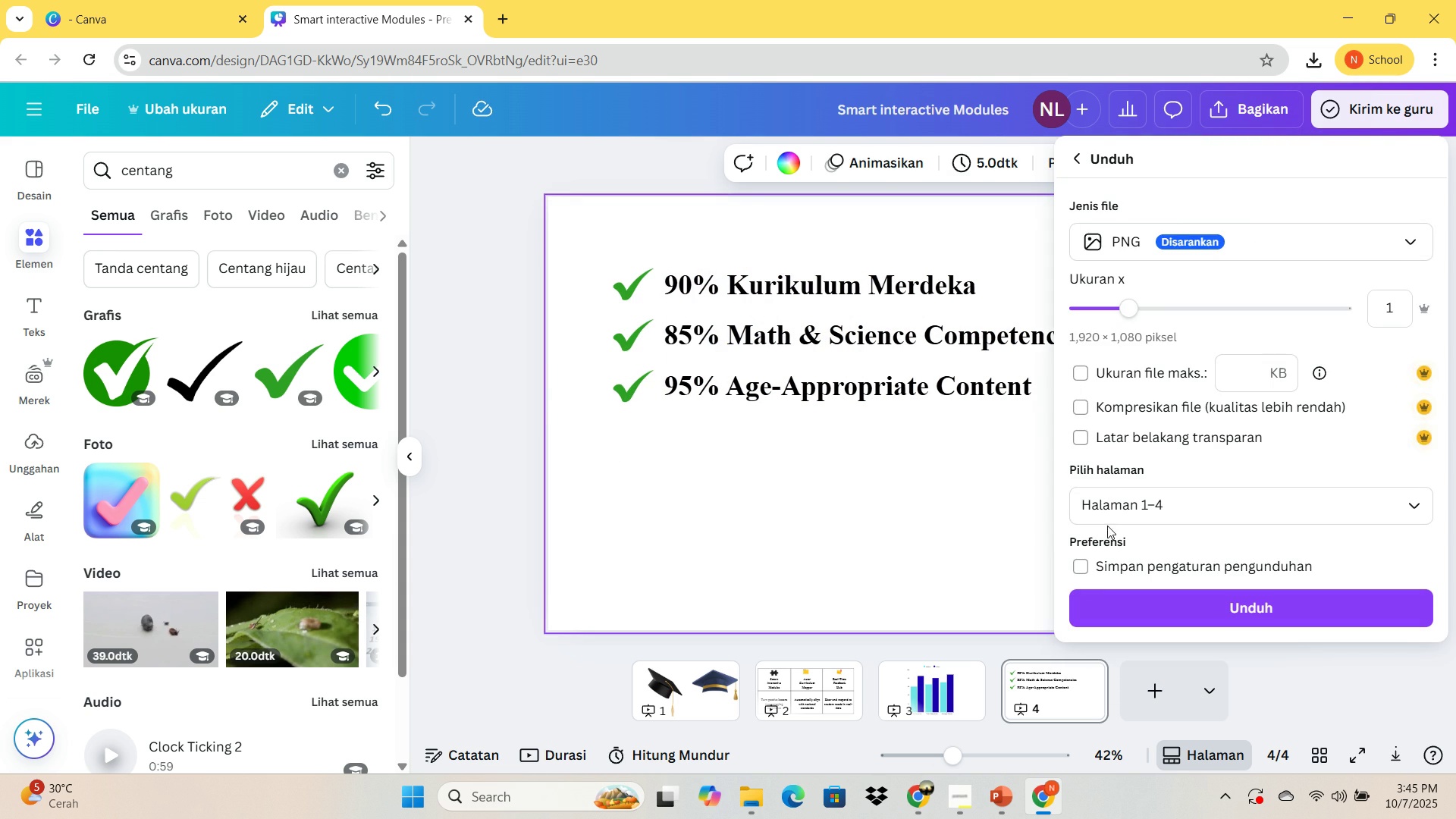 
left_click([1111, 502])
 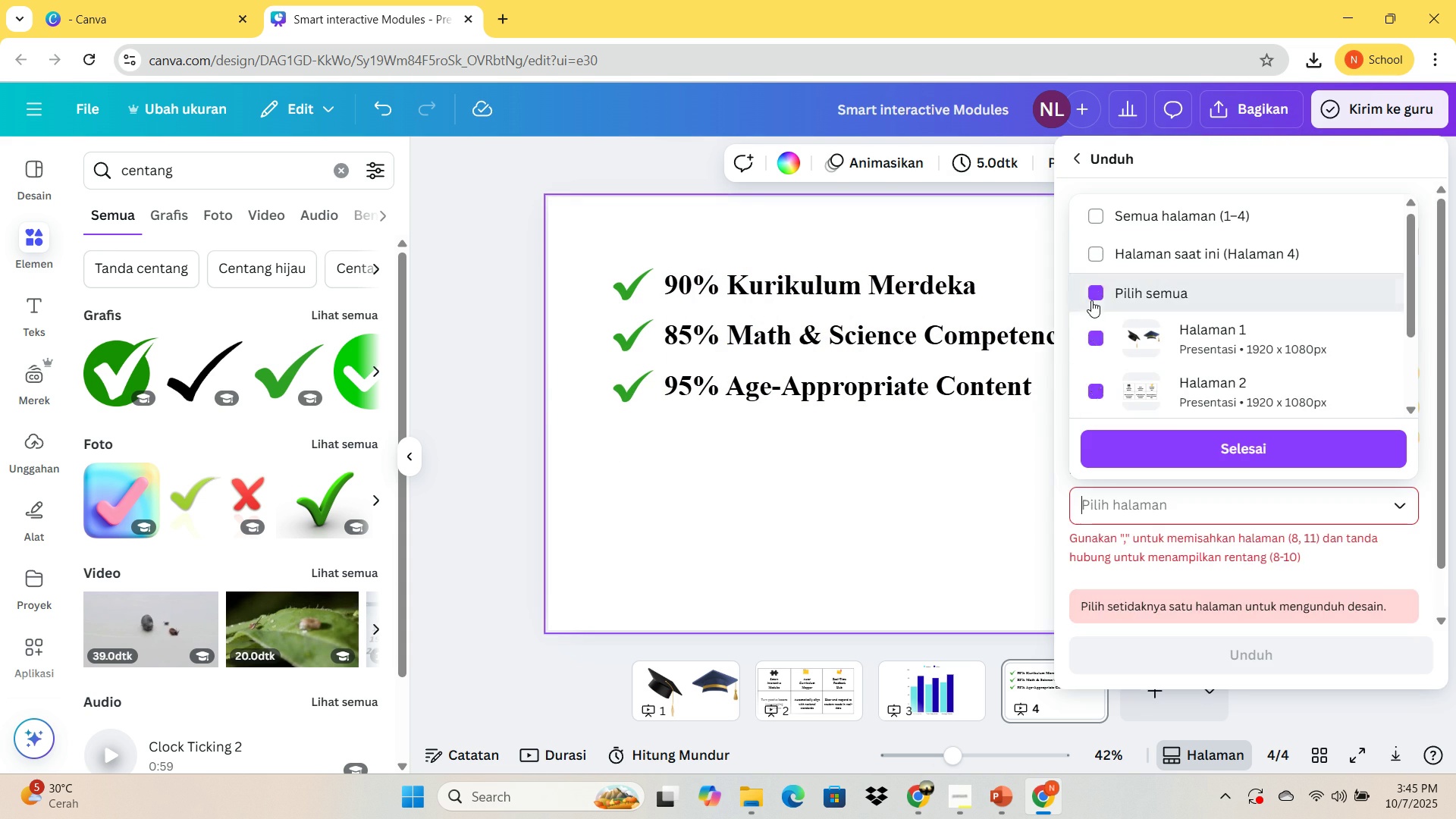 
scroll: coordinate [1097, 323], scroll_direction: down, amount: 4.0
 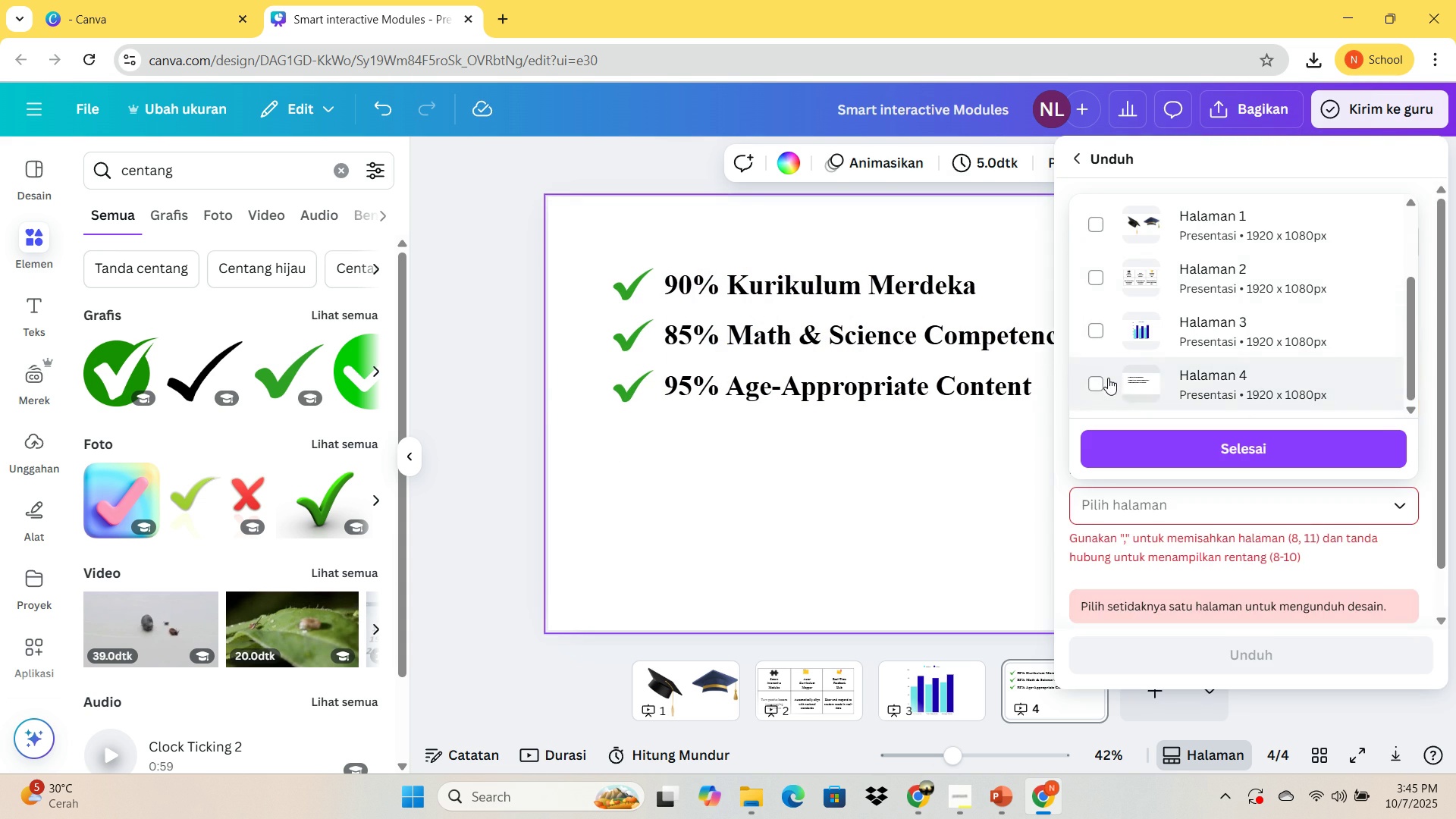 
left_click([1108, 378])
 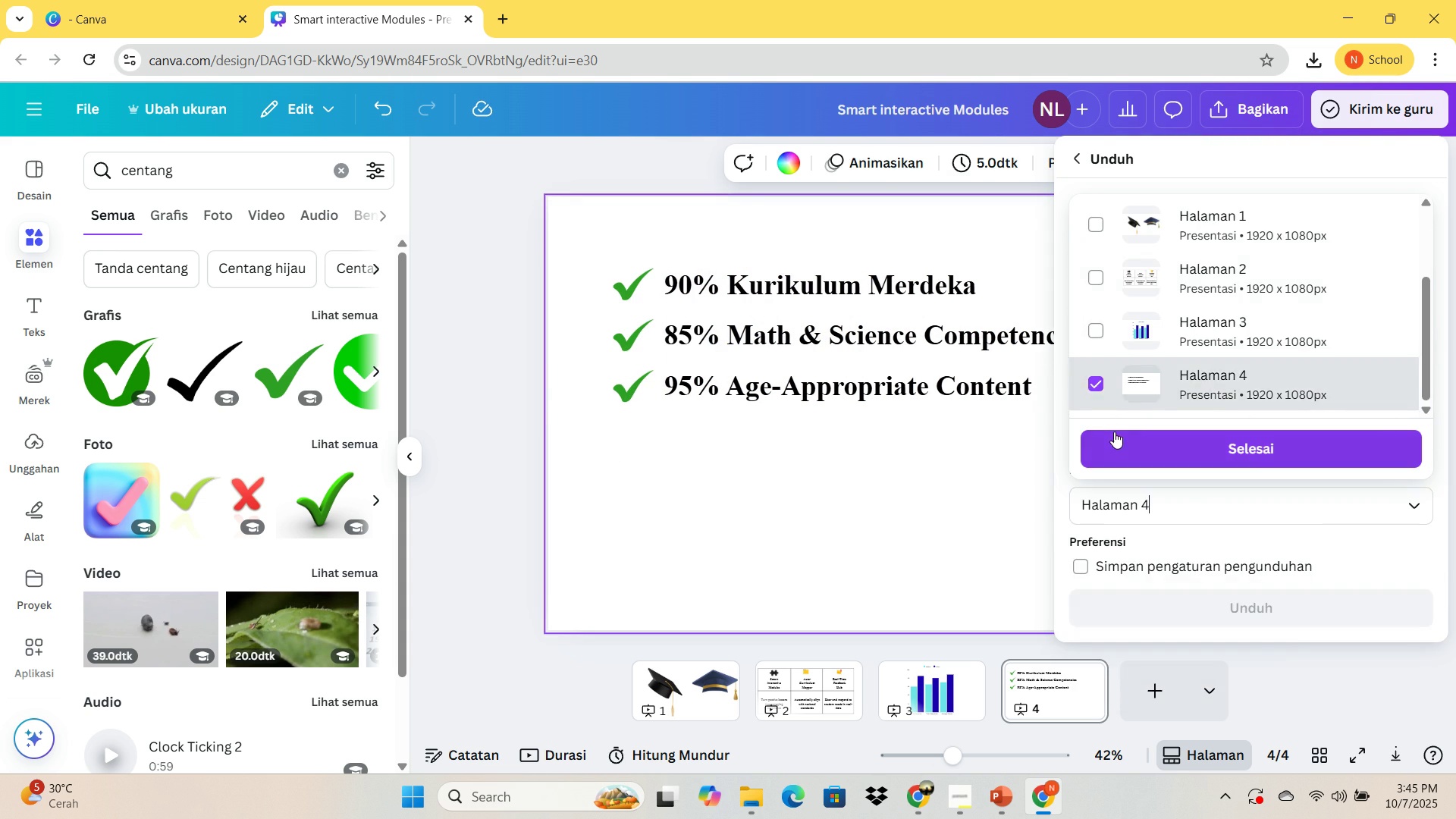 
left_click([1114, 431])
 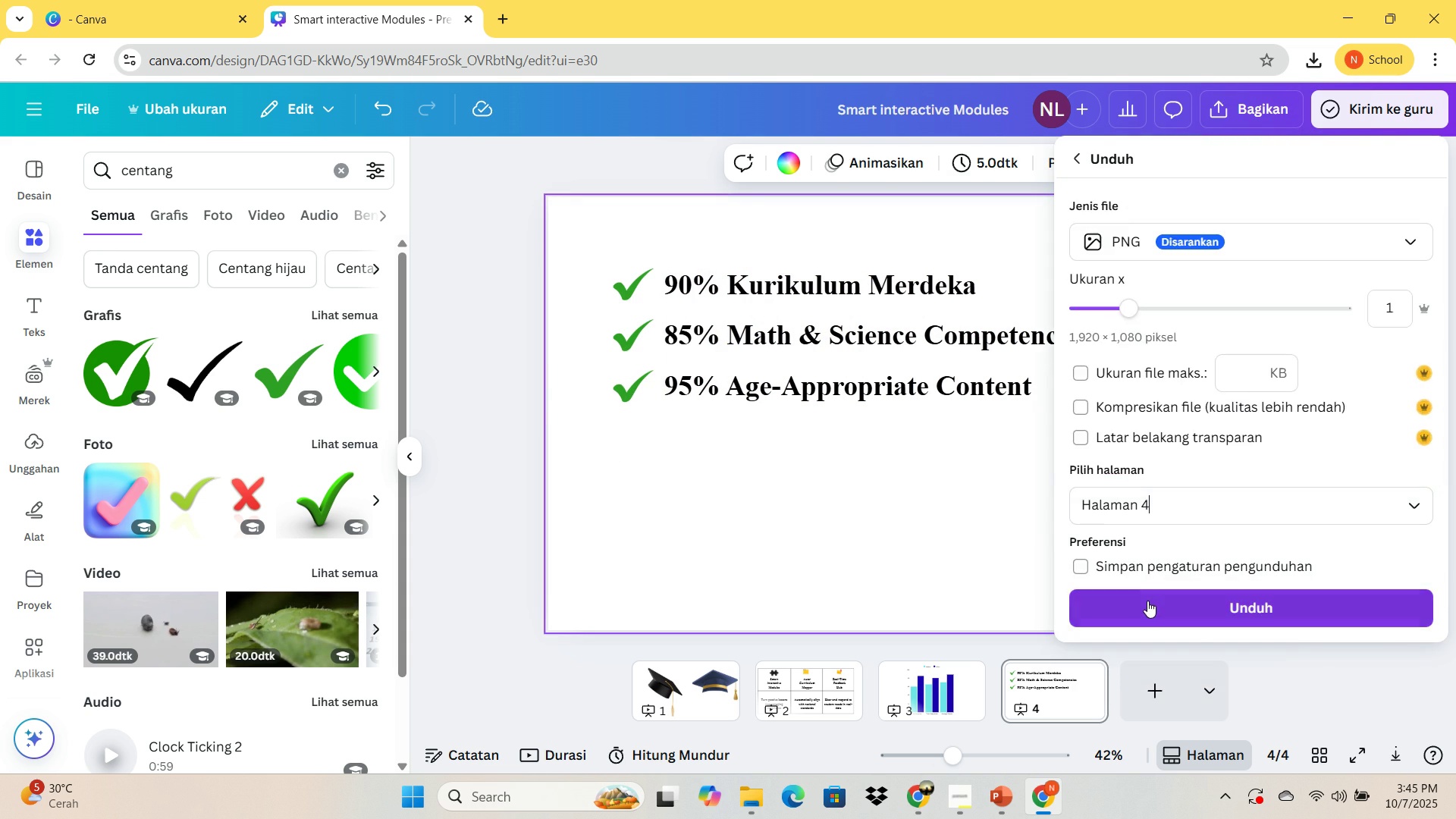 
left_click([1147, 601])
 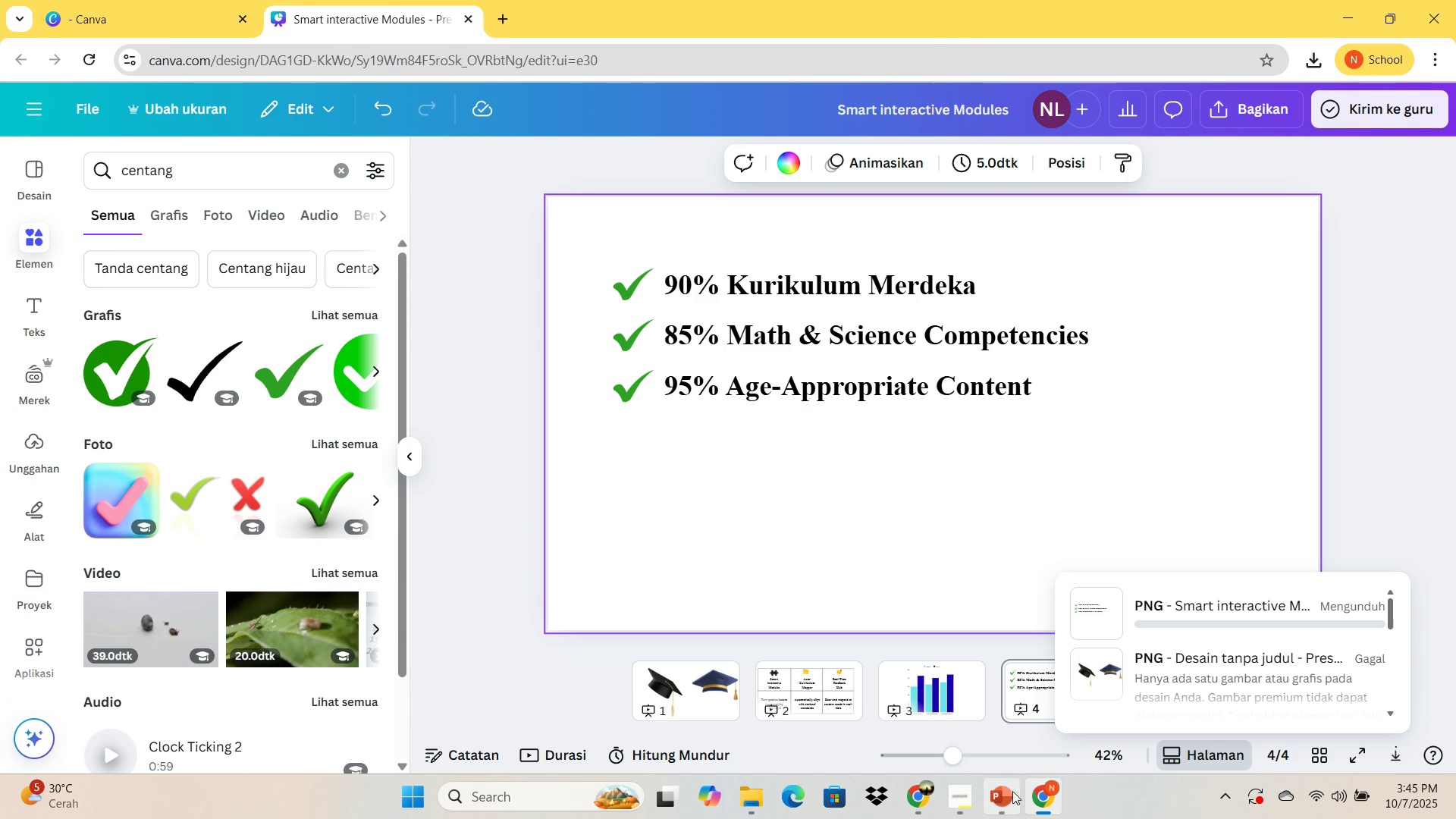 
left_click([1001, 795])
 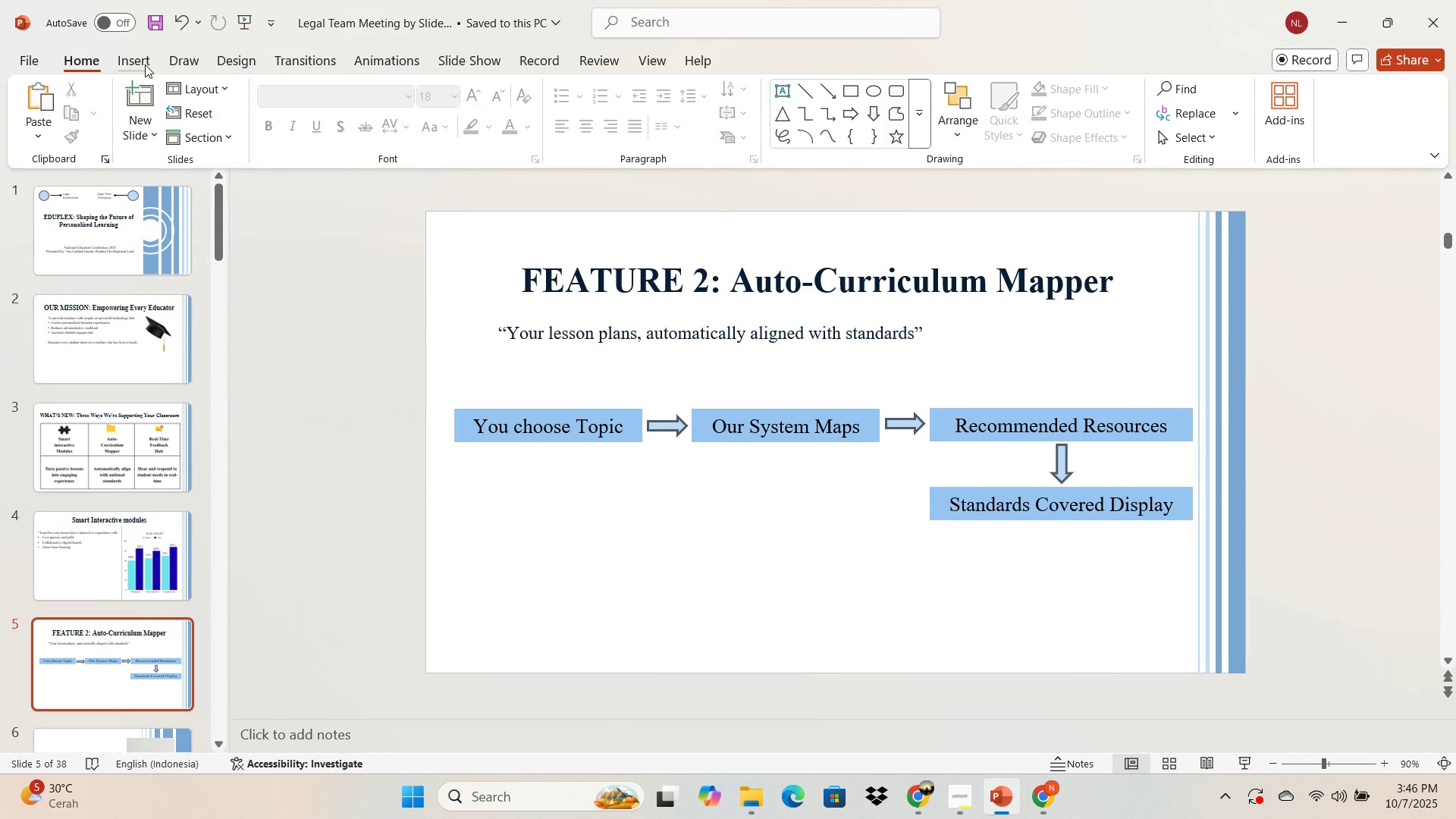 
double_click([139, 106])
 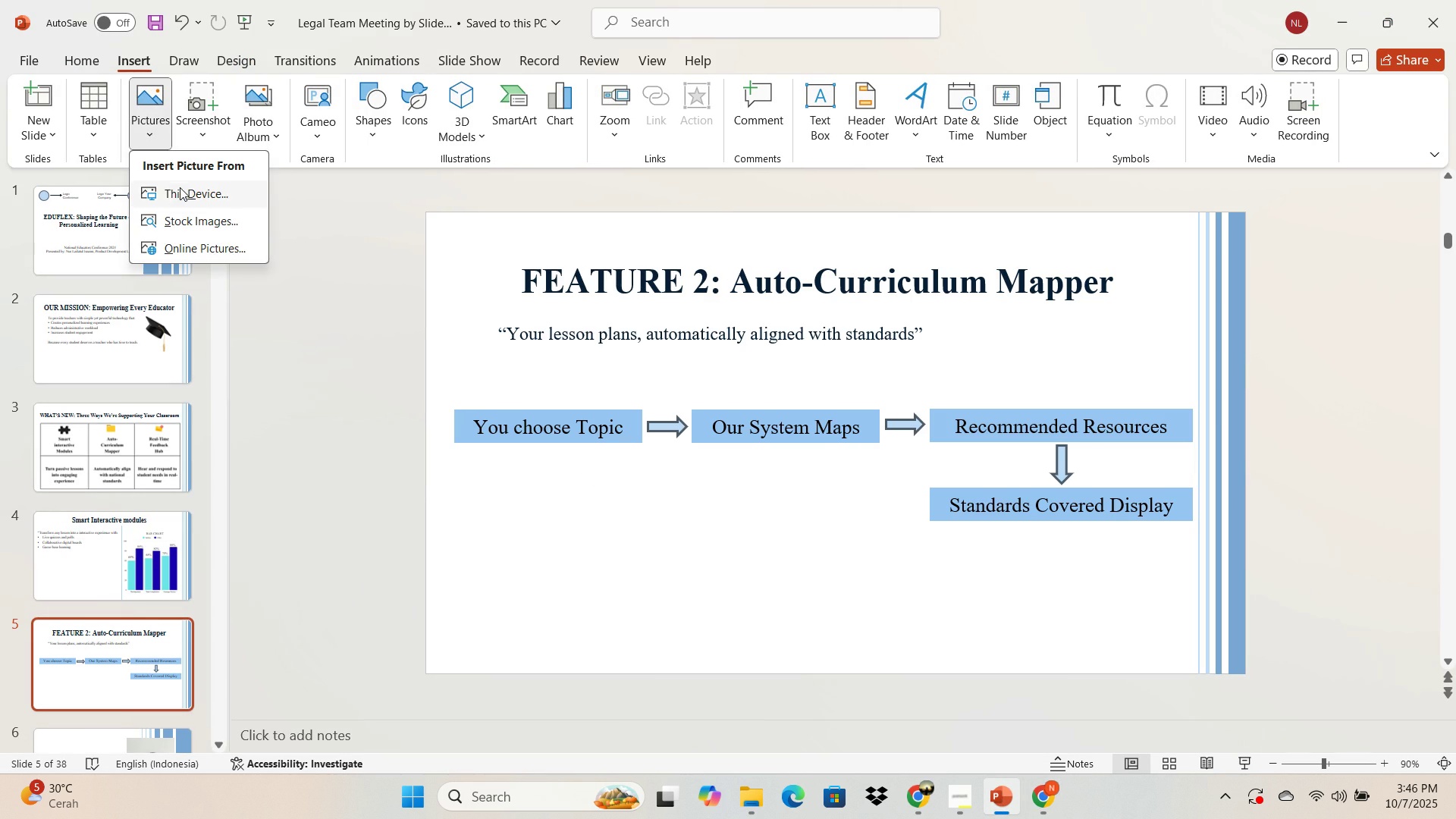 
left_click([180, 187])
 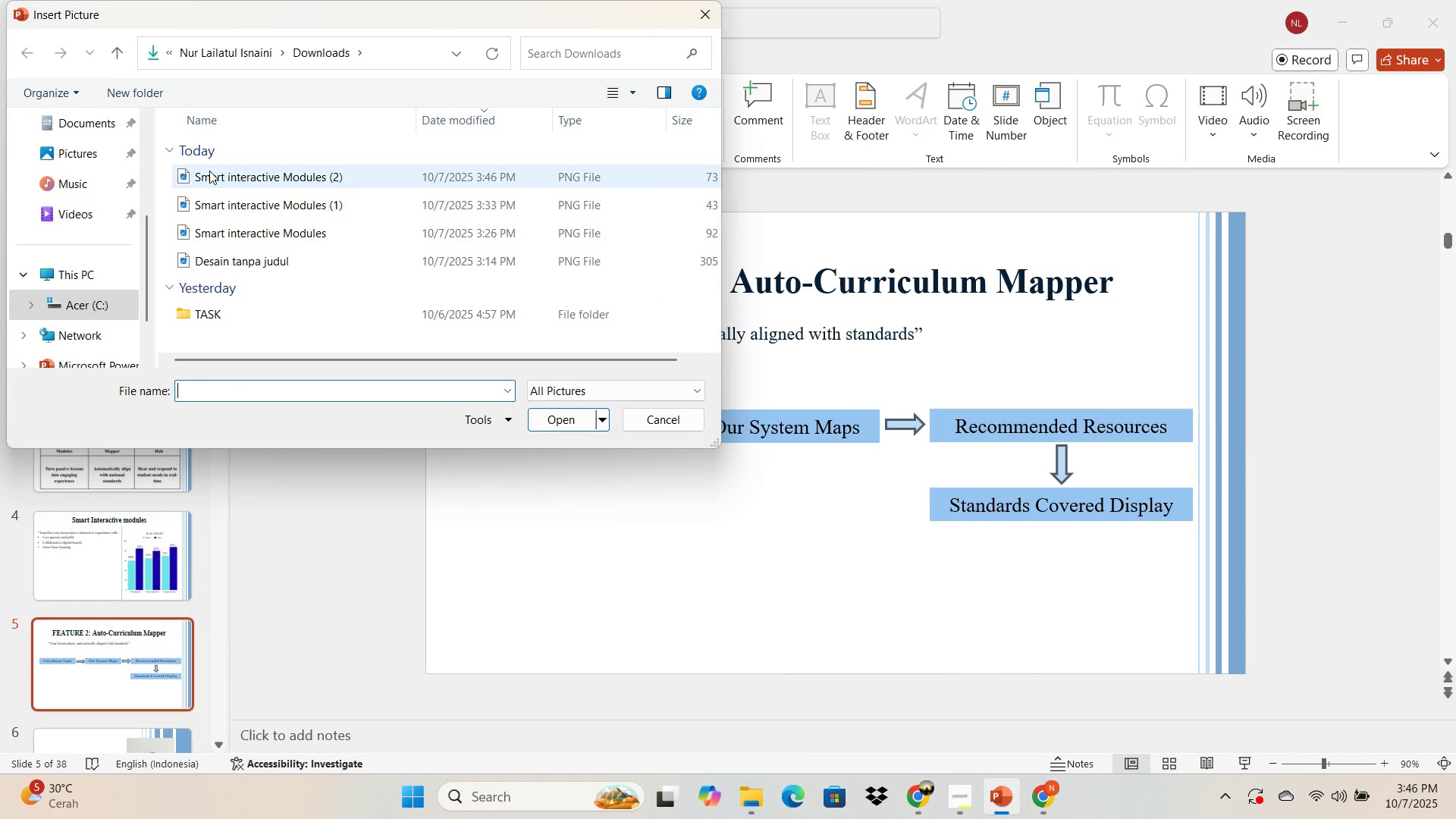 
double_click([209, 171])
 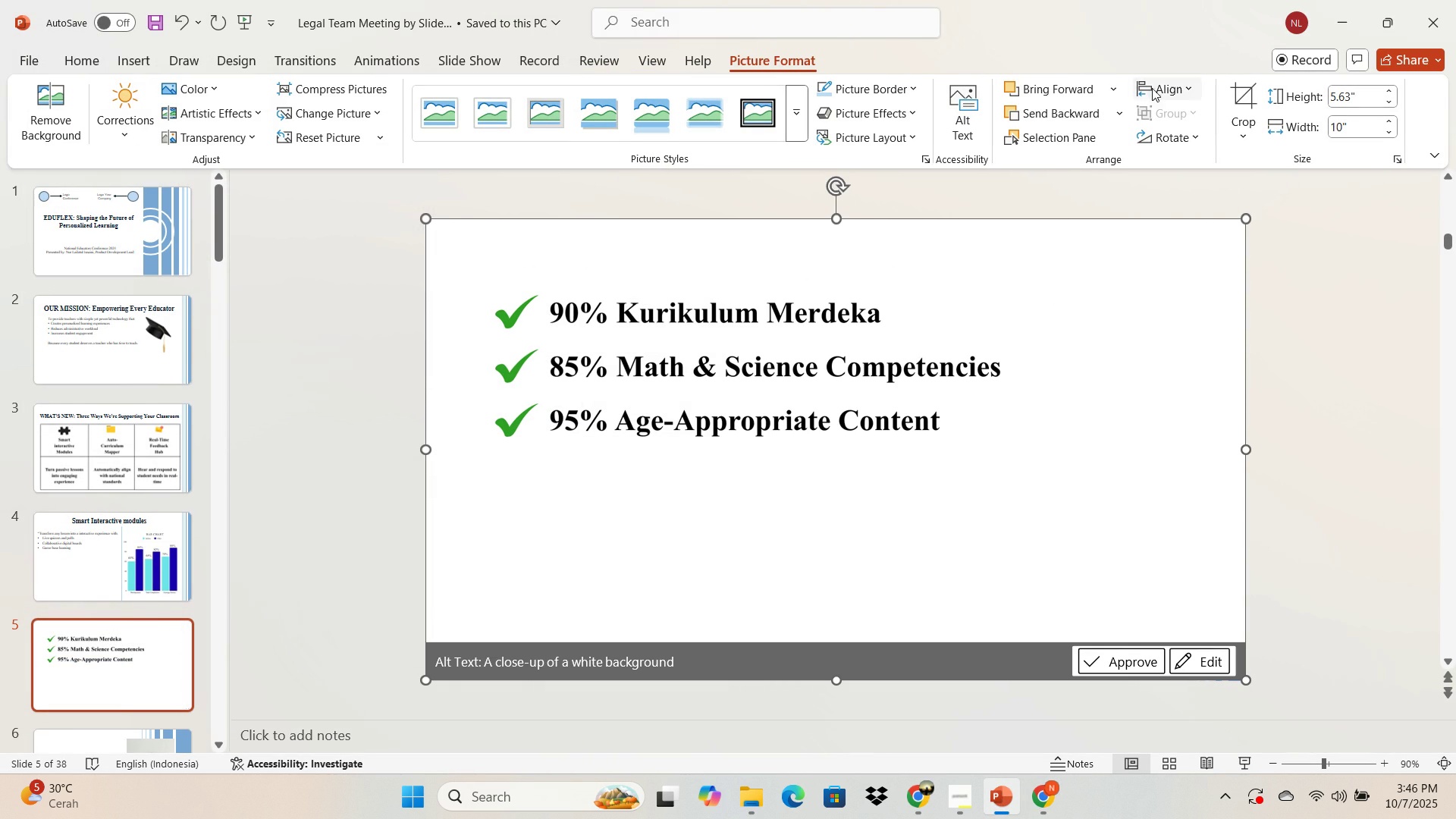 
left_click([1241, 89])